 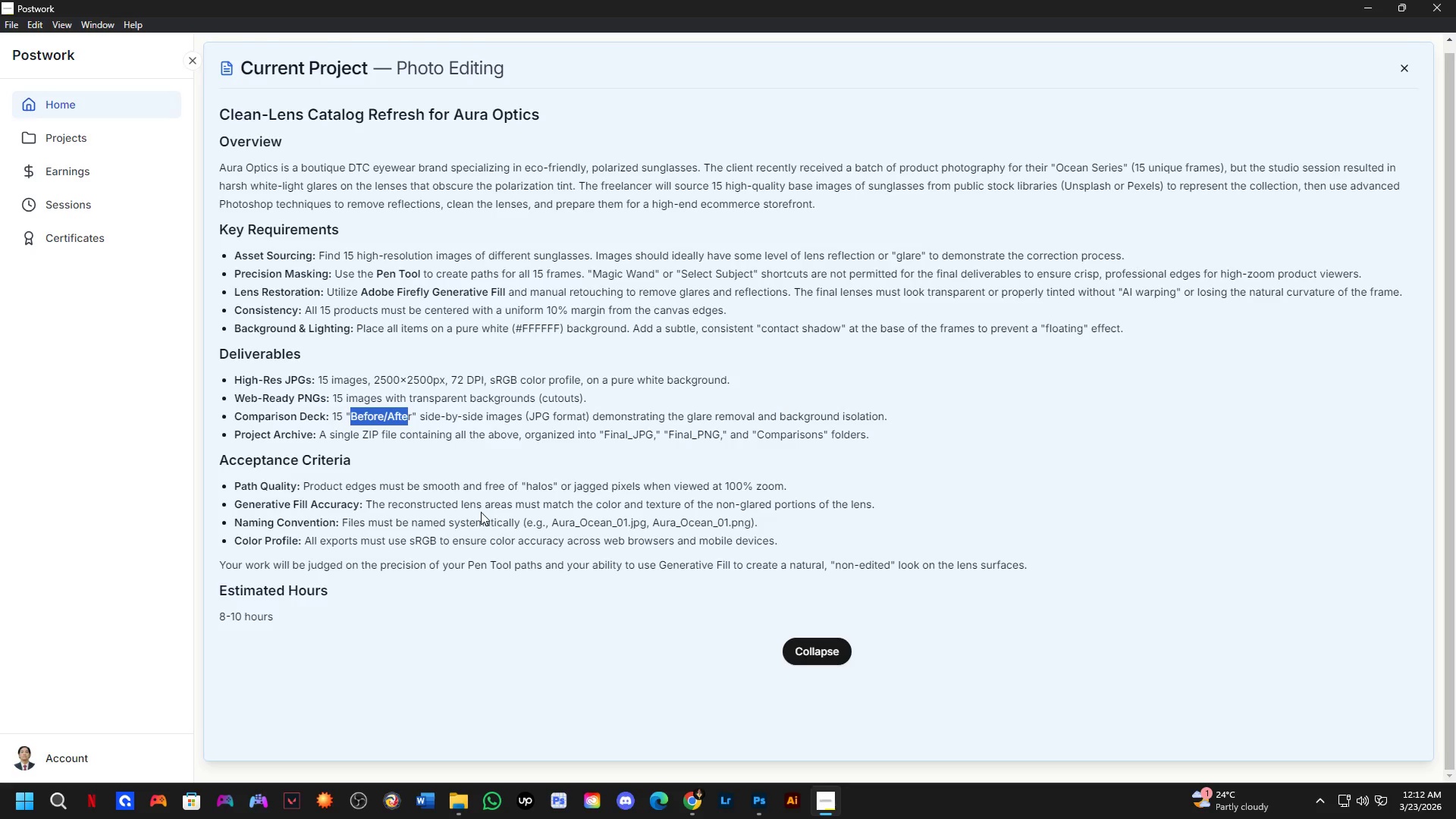 
key(Alt+AltLeft)
 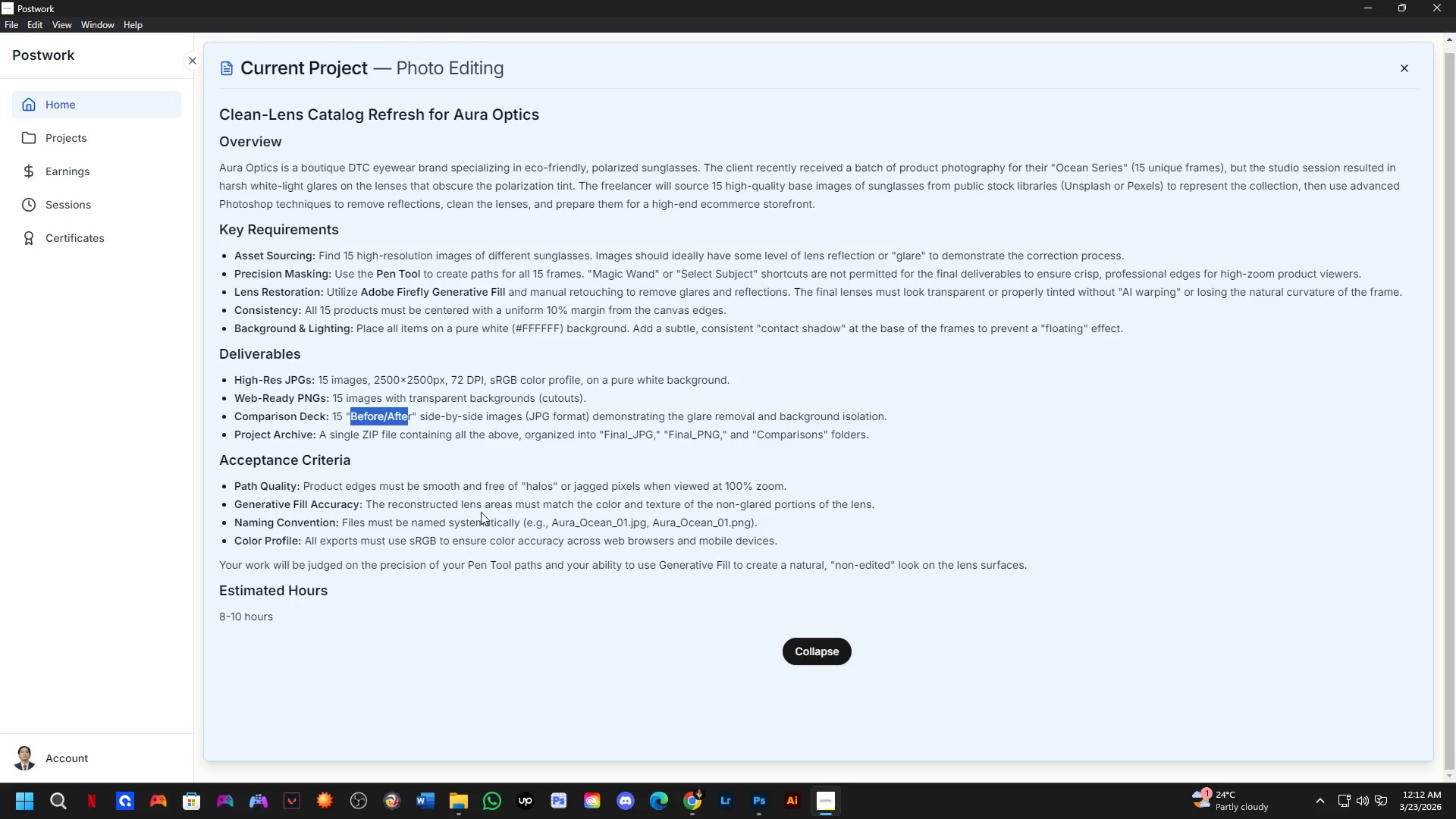 
key(Alt+AltLeft)
 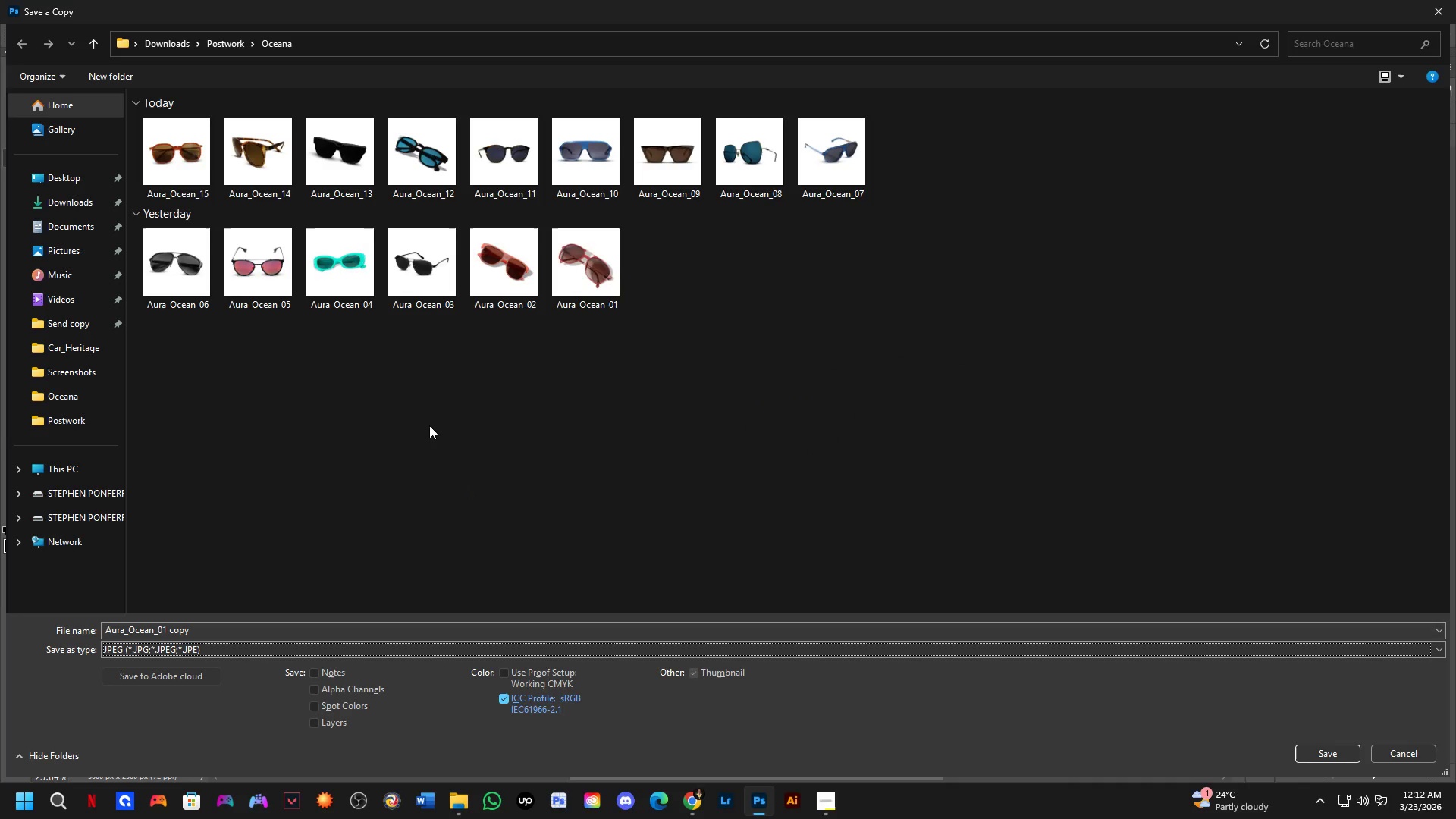 
key(Alt+Tab)
 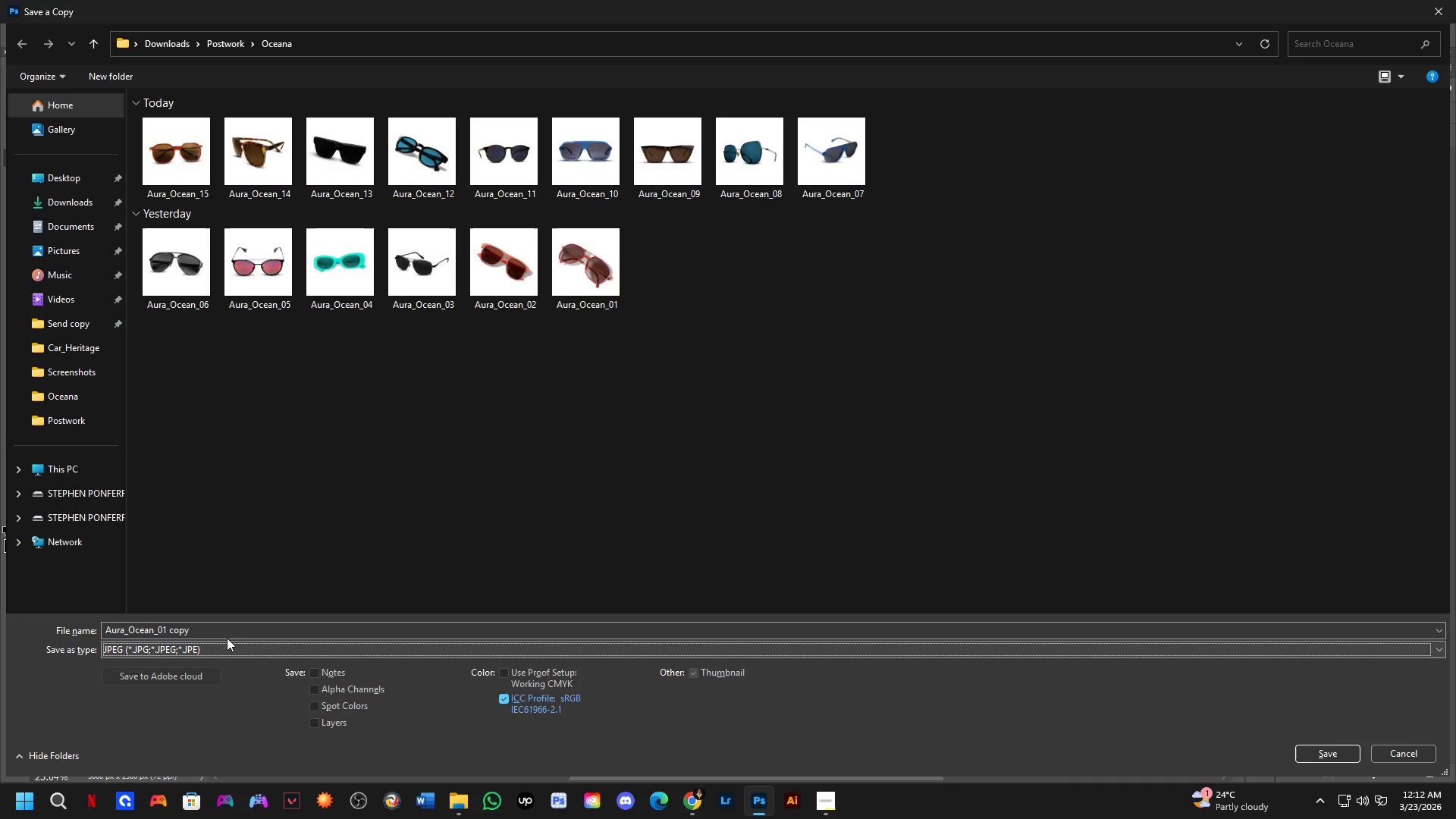 
left_click([224, 632])
 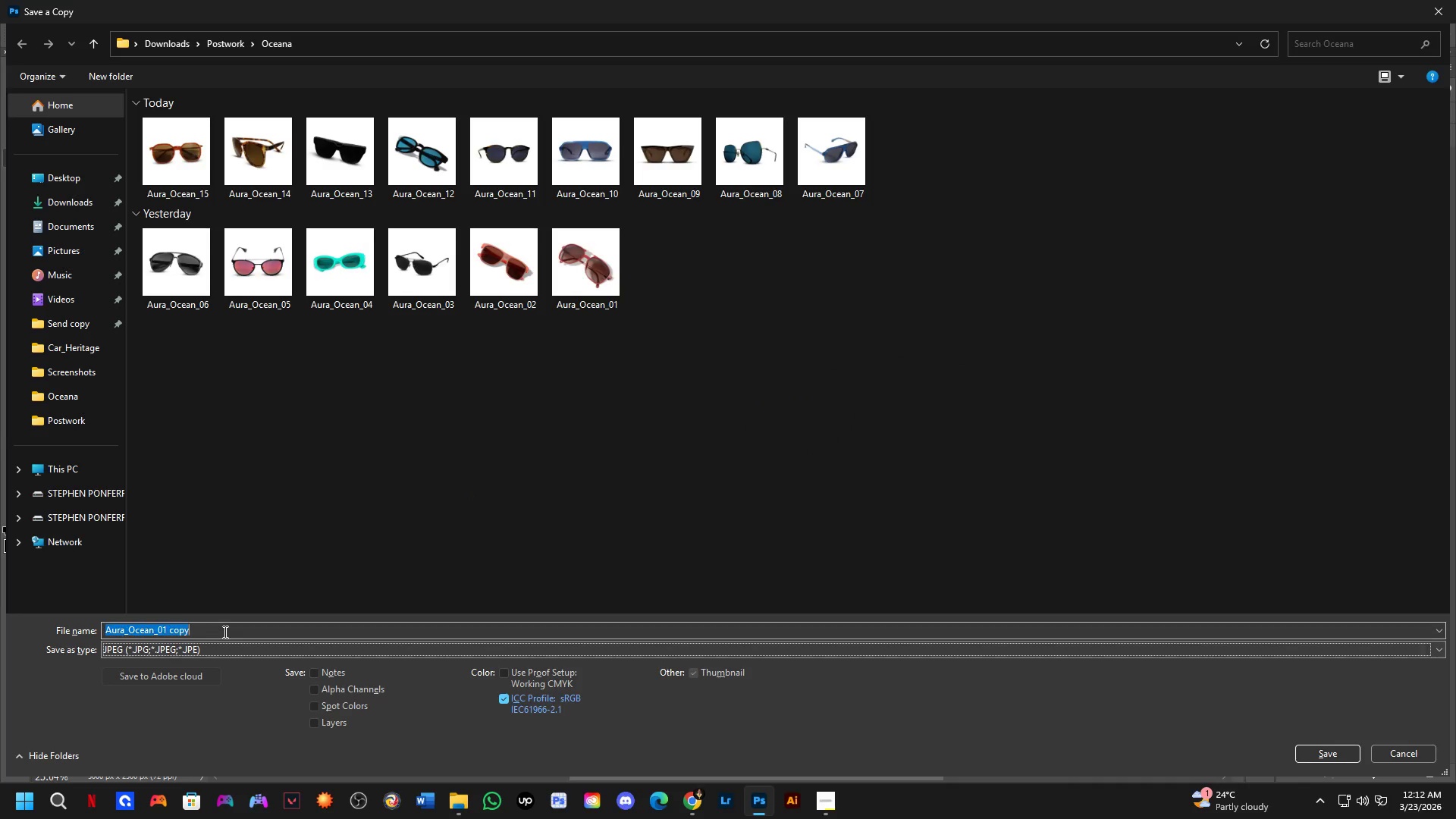 
key(Control+ControlLeft)
 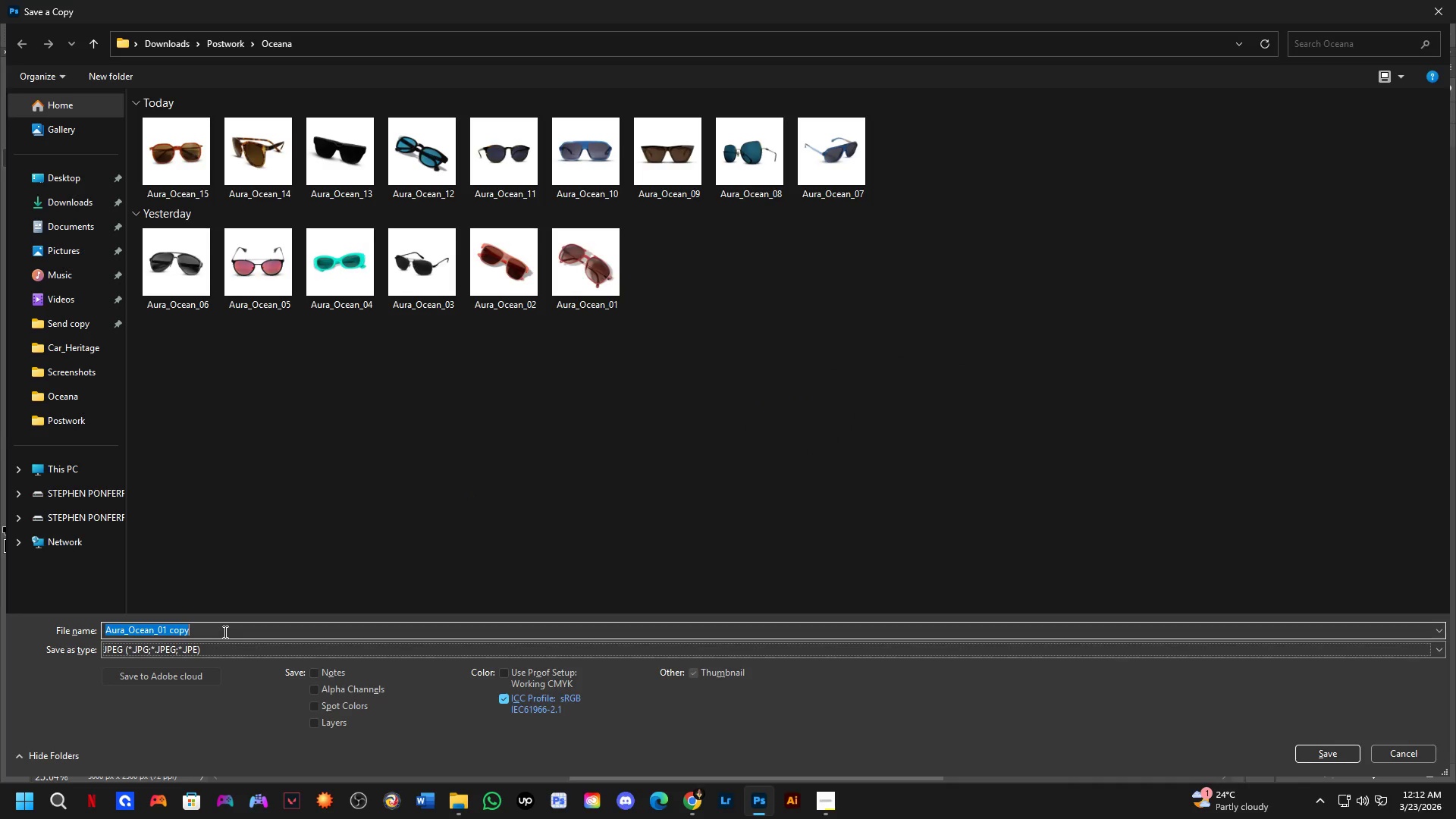 
key(Control+V)
 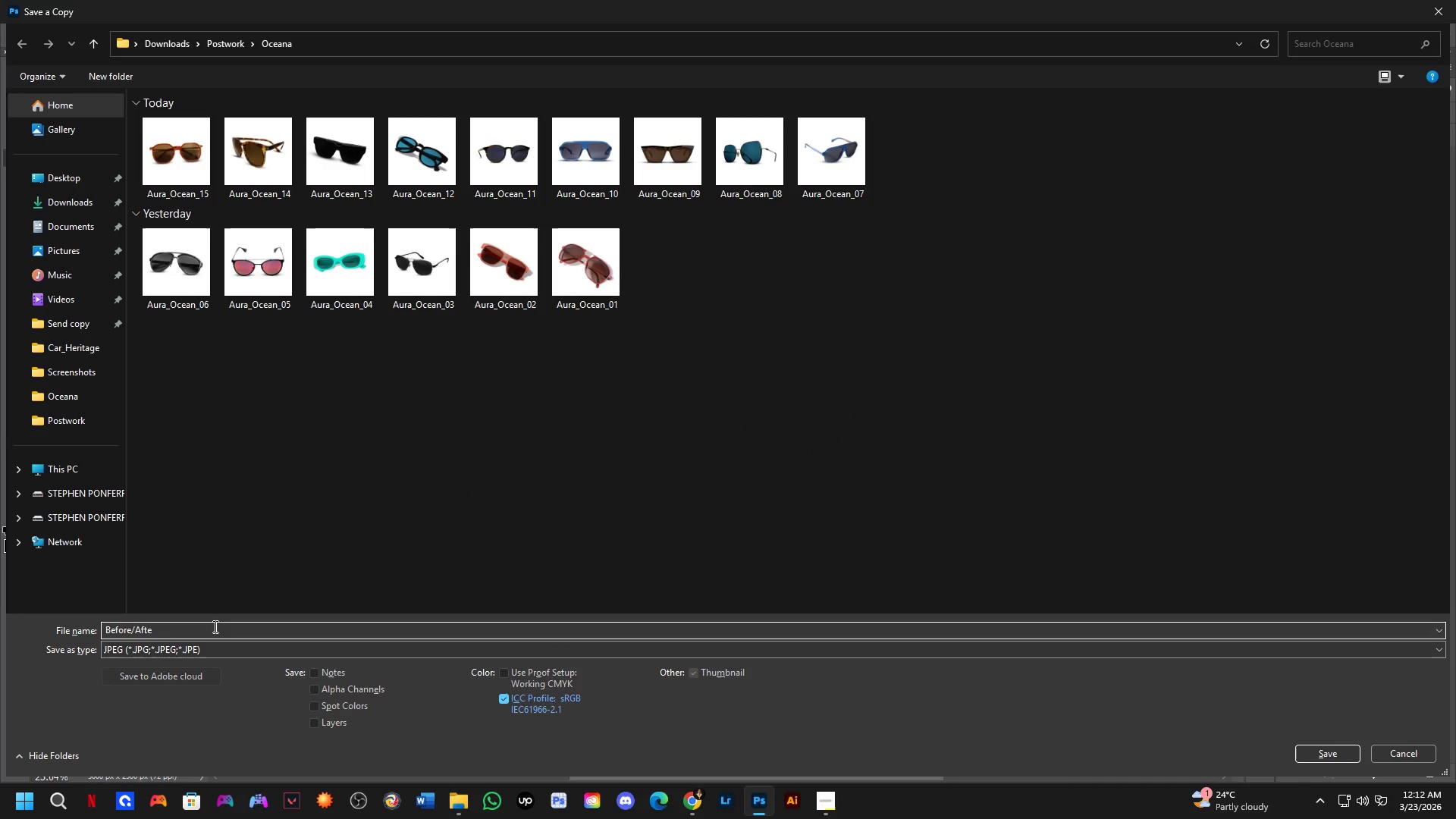 
key(ArrowLeft)
 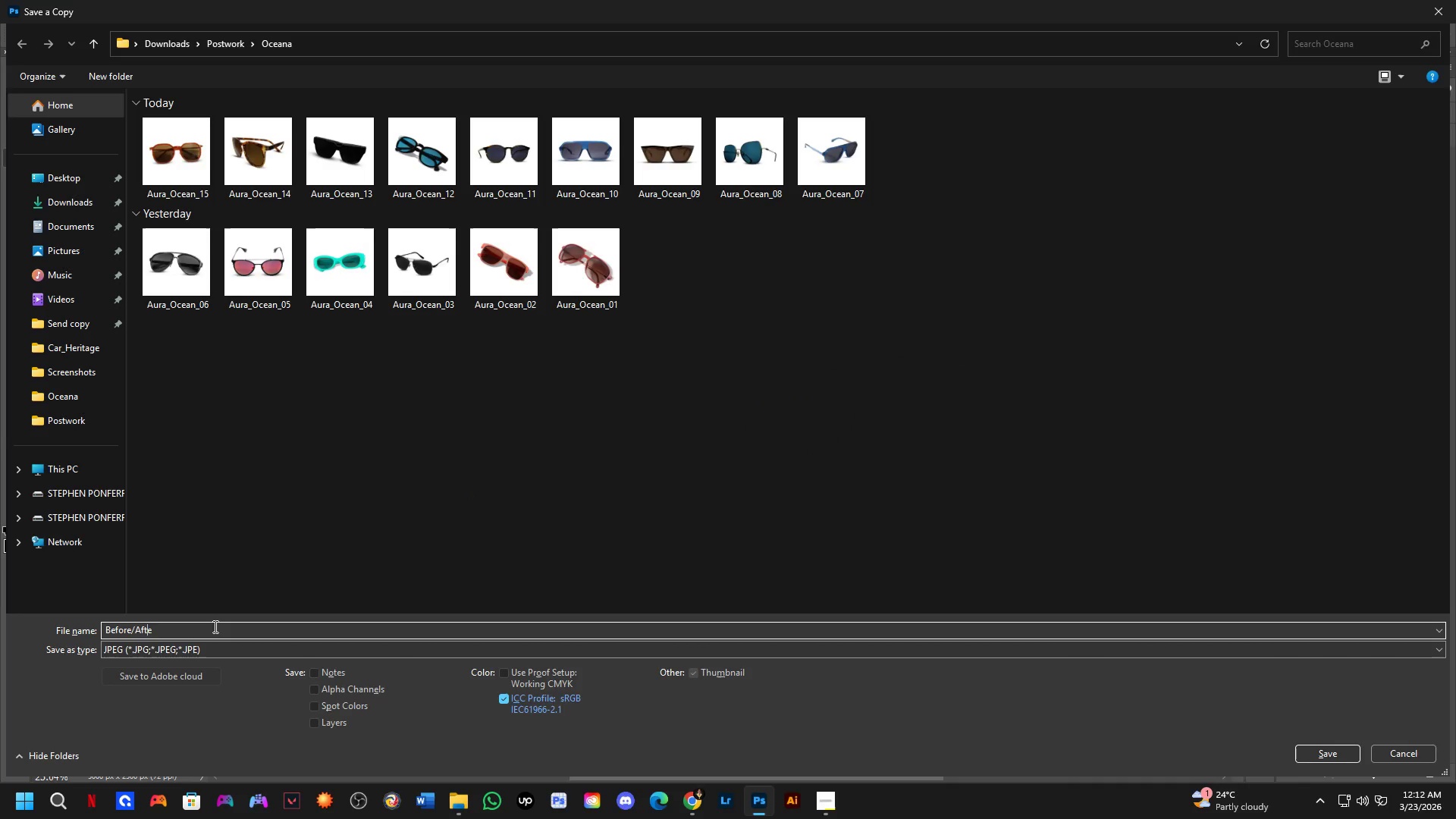 
key(ArrowLeft)
 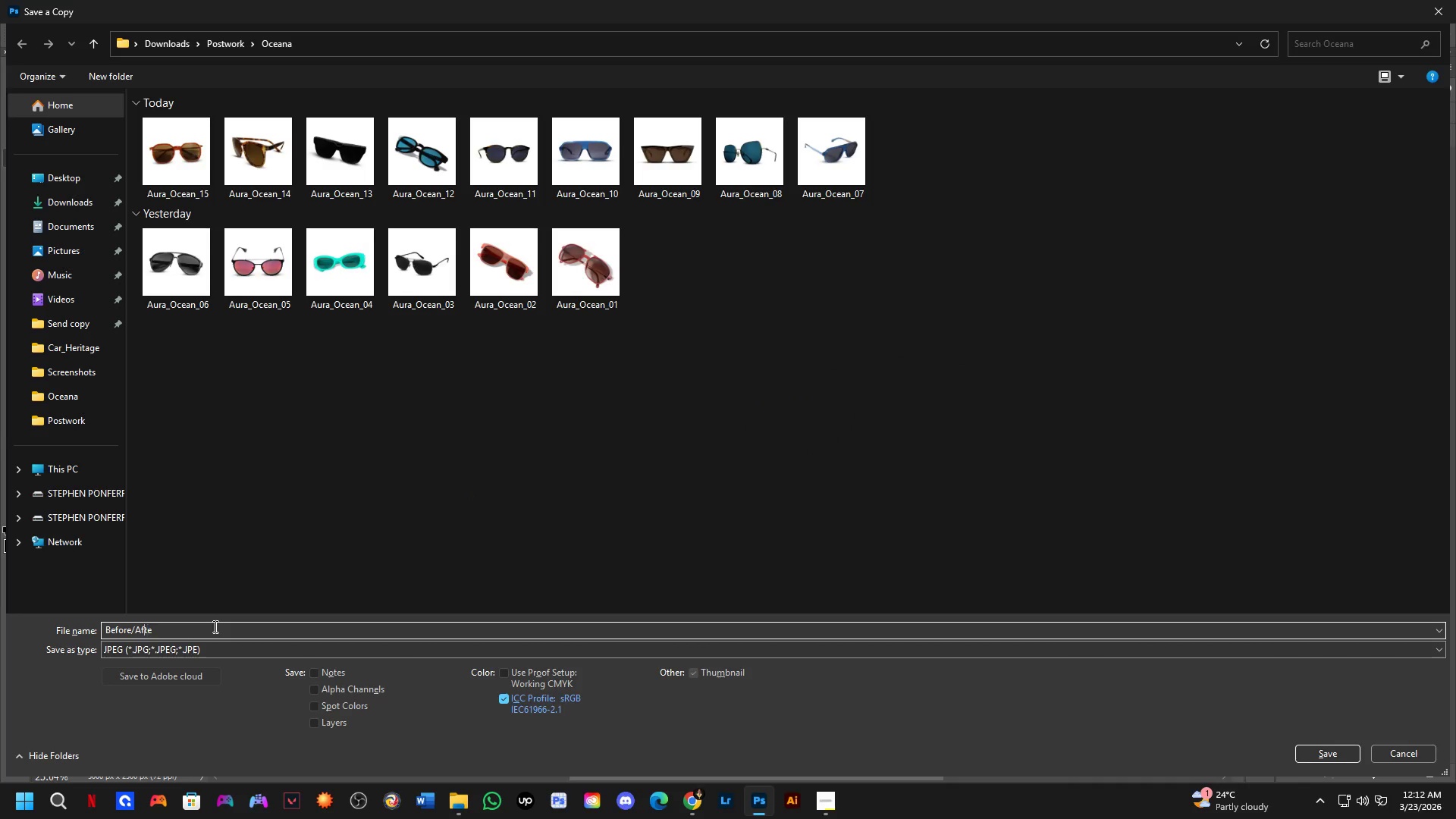 
key(ArrowLeft)
 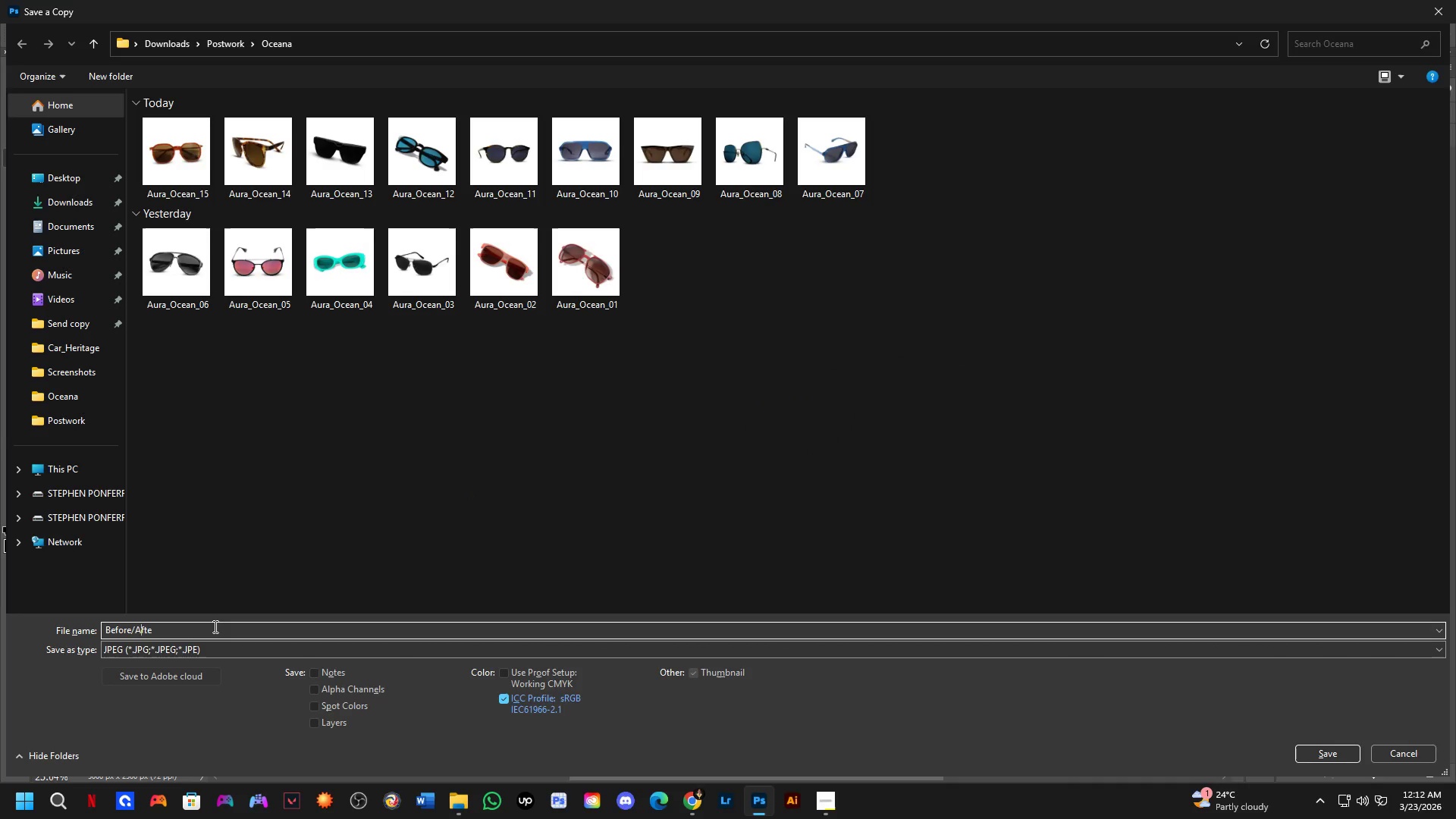 
key(ArrowLeft)
 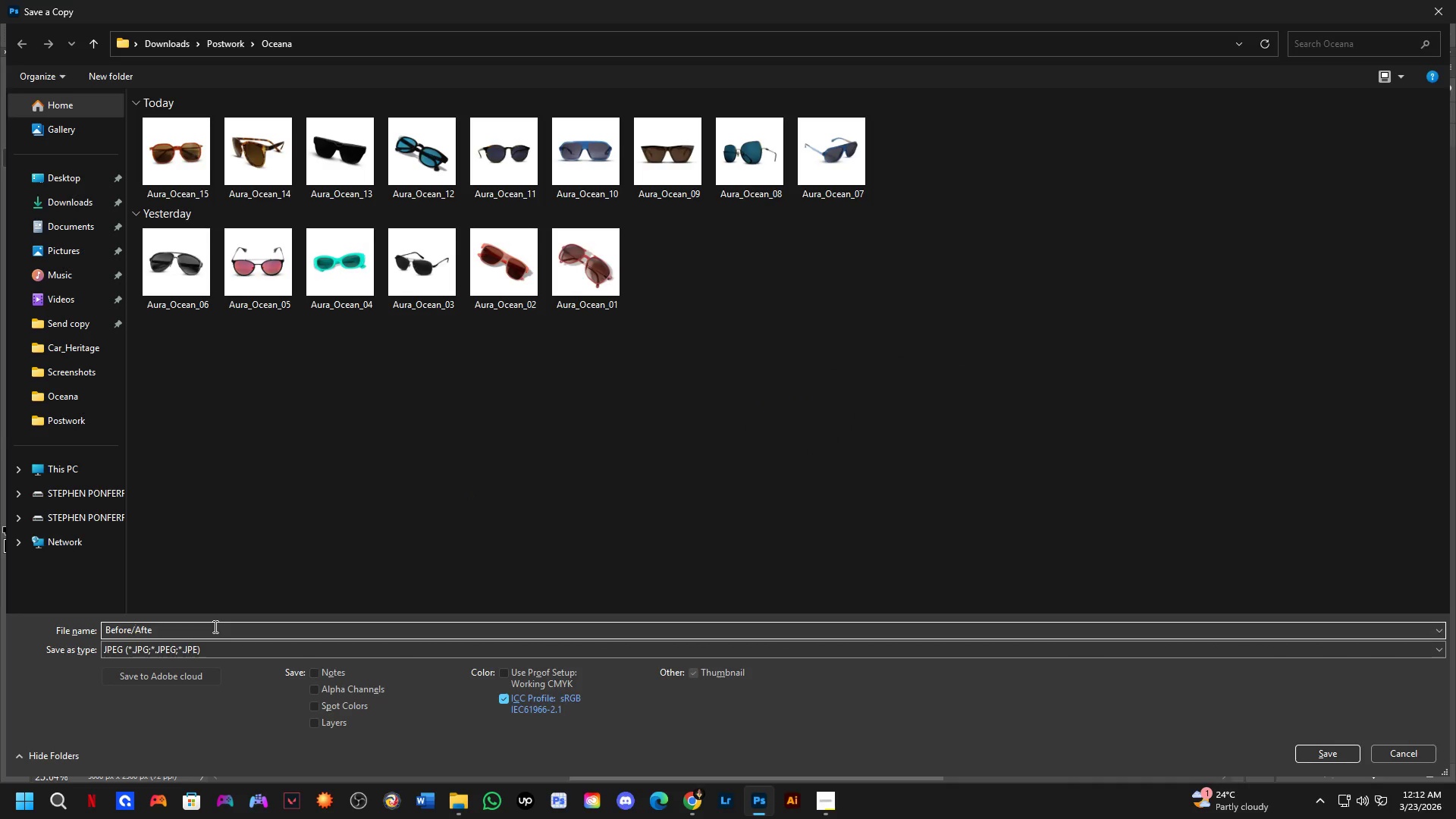 
key(Backspace)
 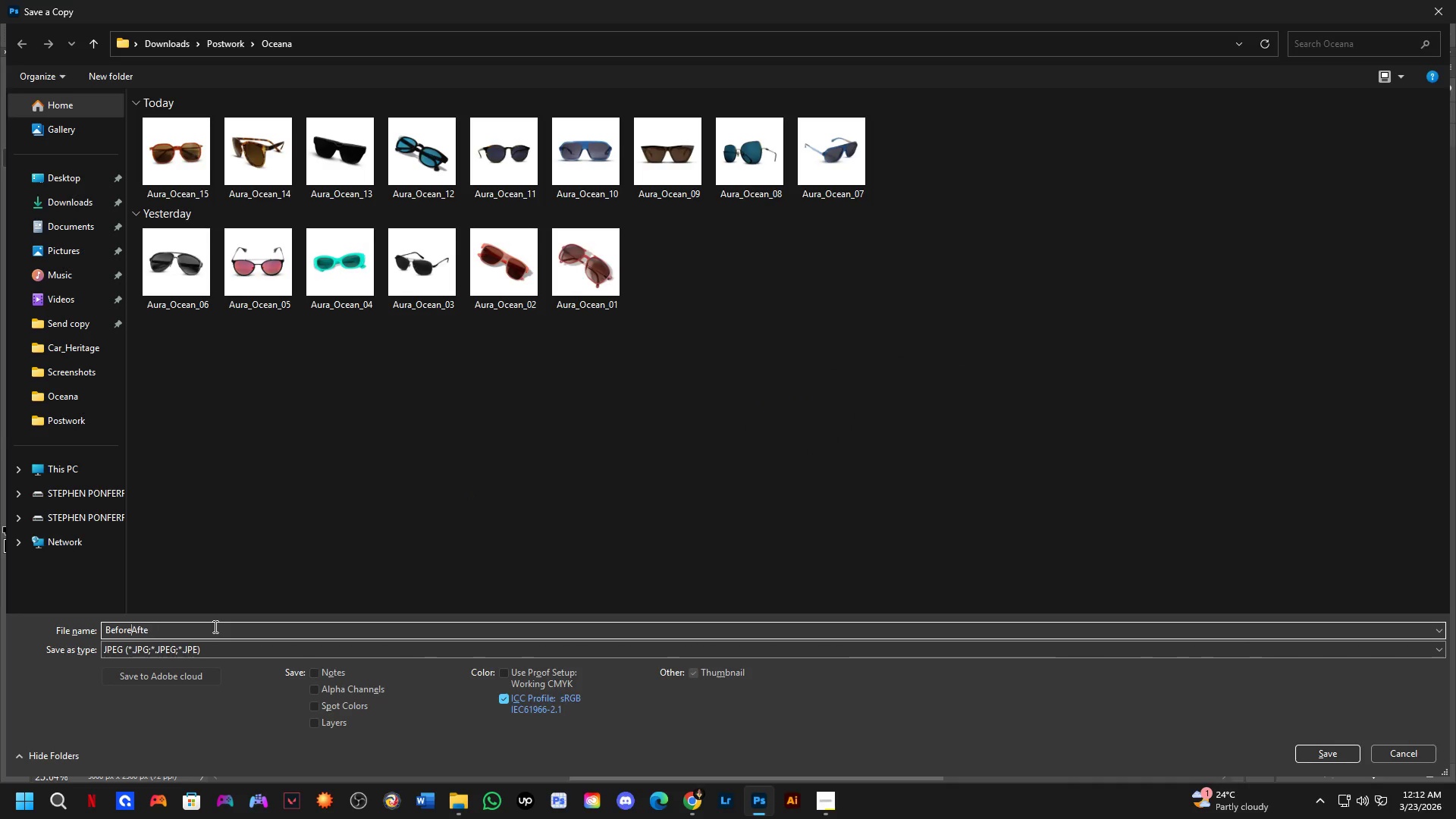 
key(Shift+7)
 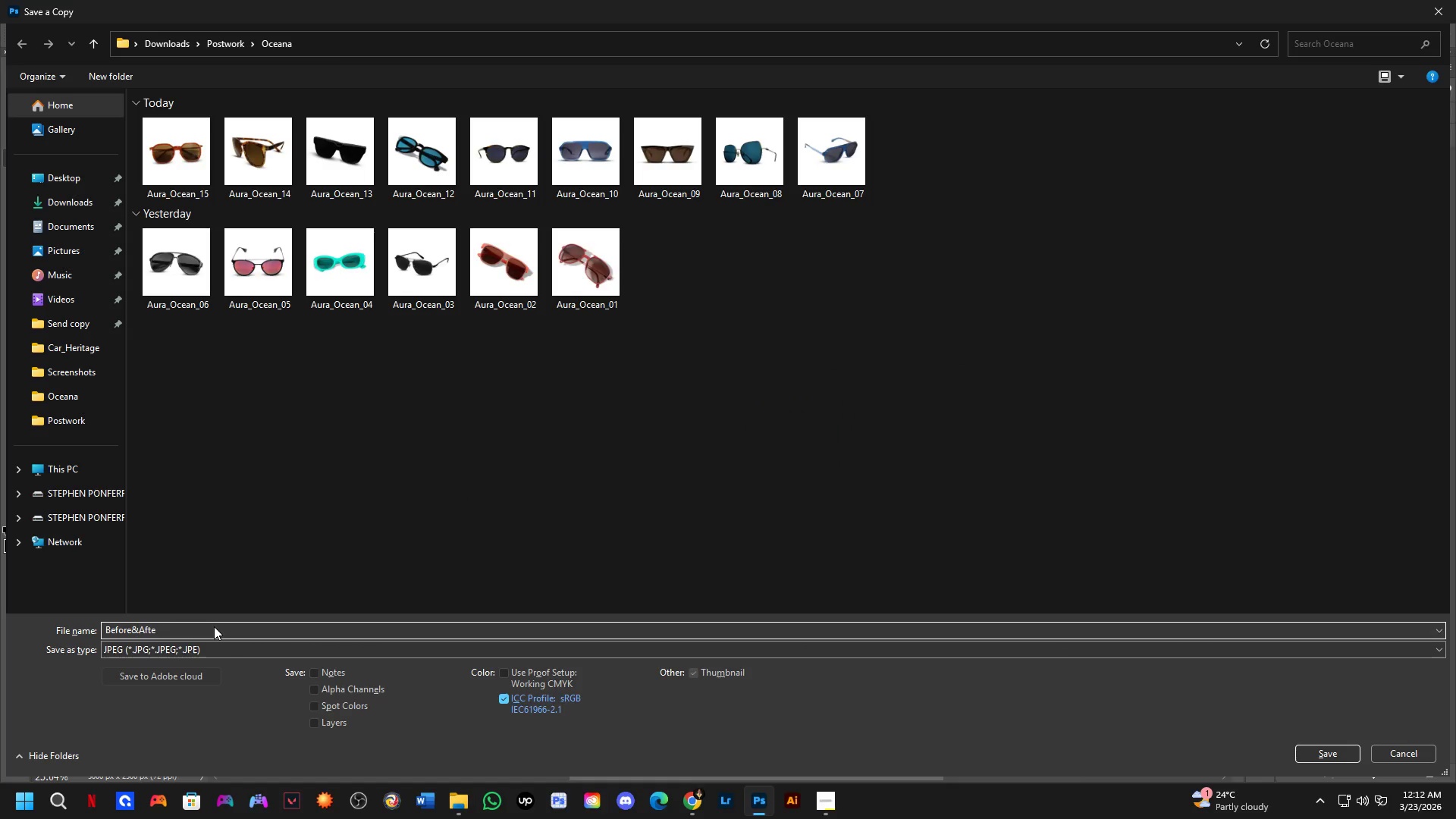 
key(ArrowRight)
 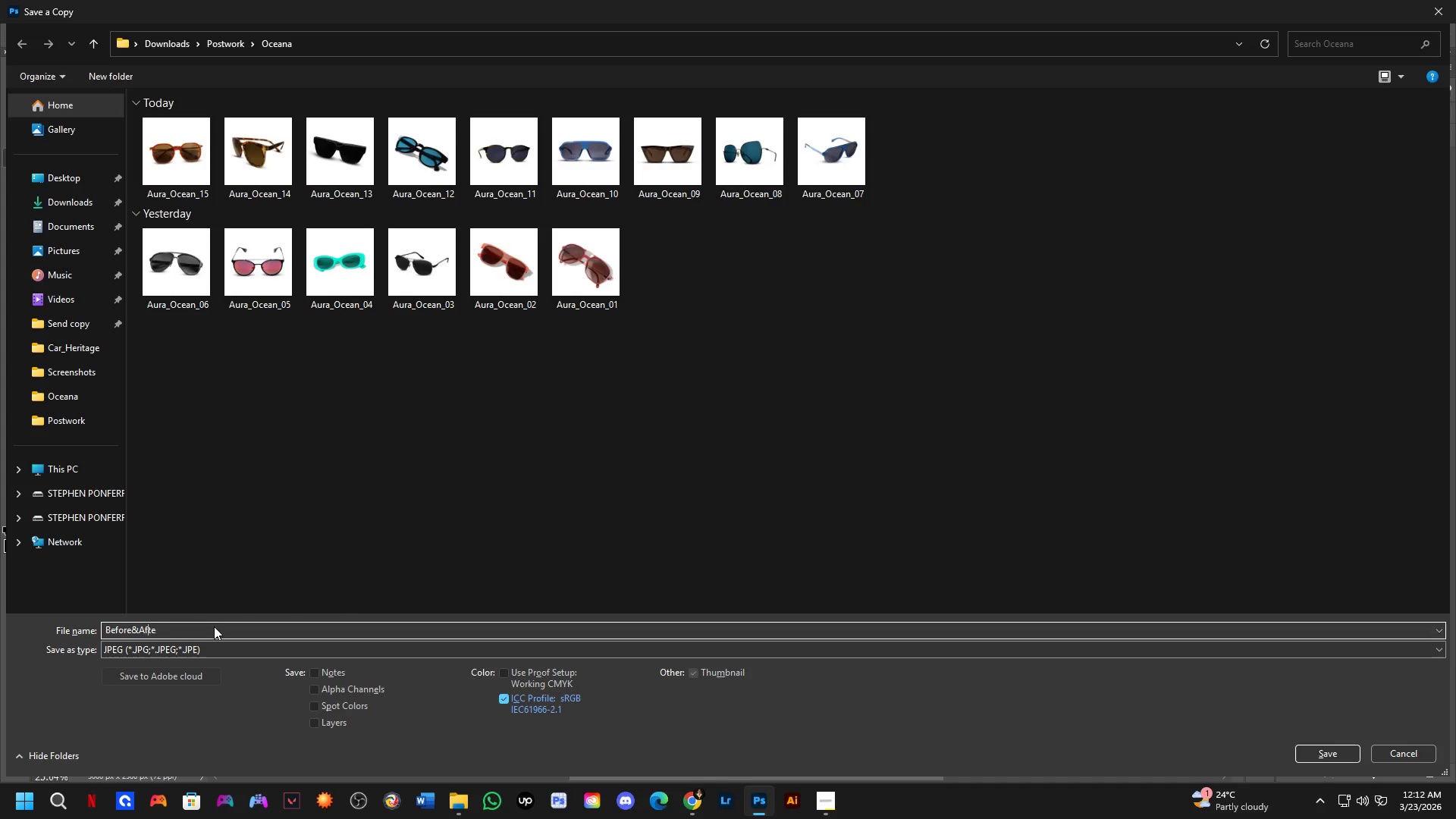 
key(ArrowRight)
 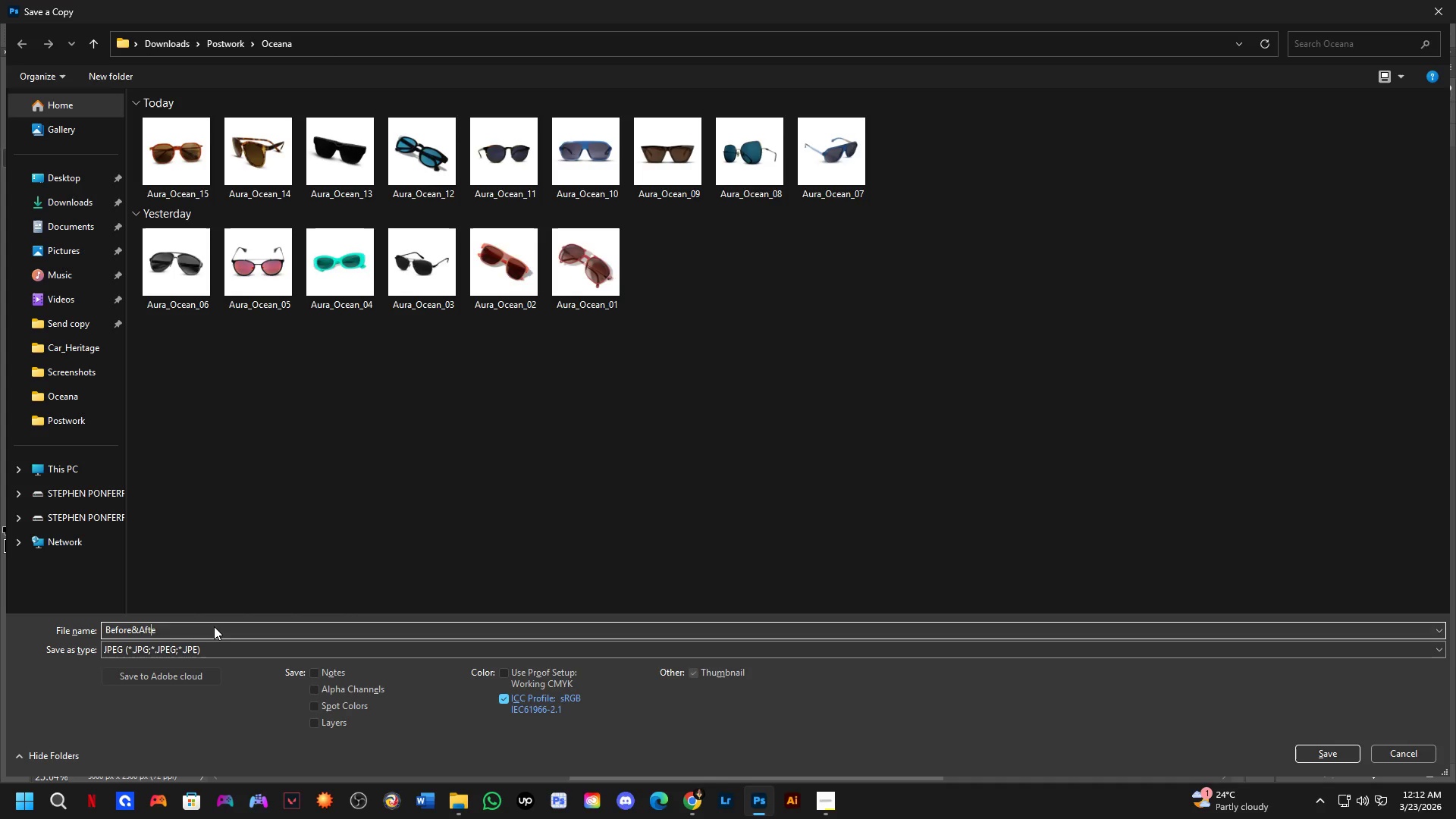 
key(ArrowRight)
 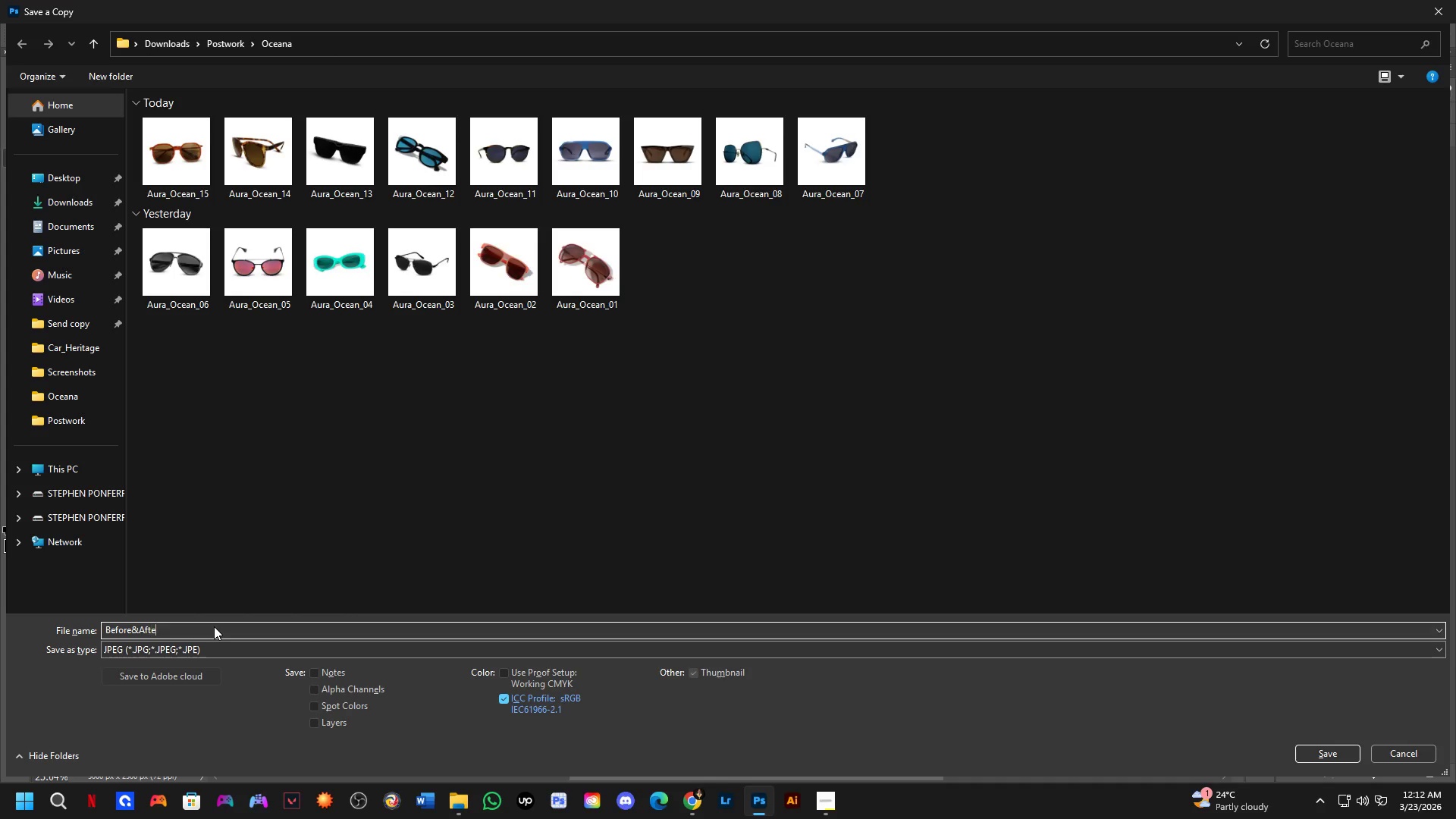 
key(ArrowRight)
 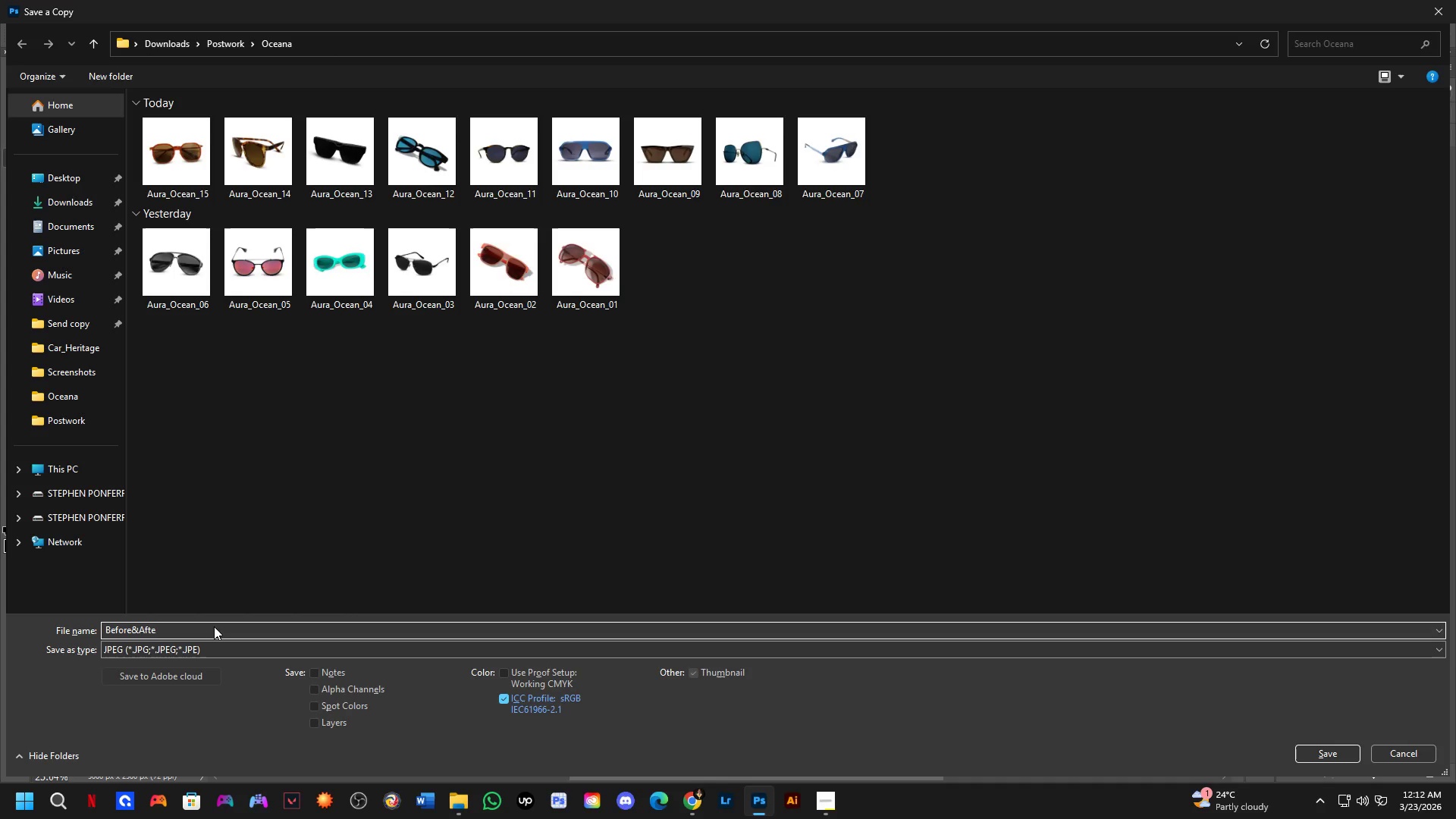 
key(R)
 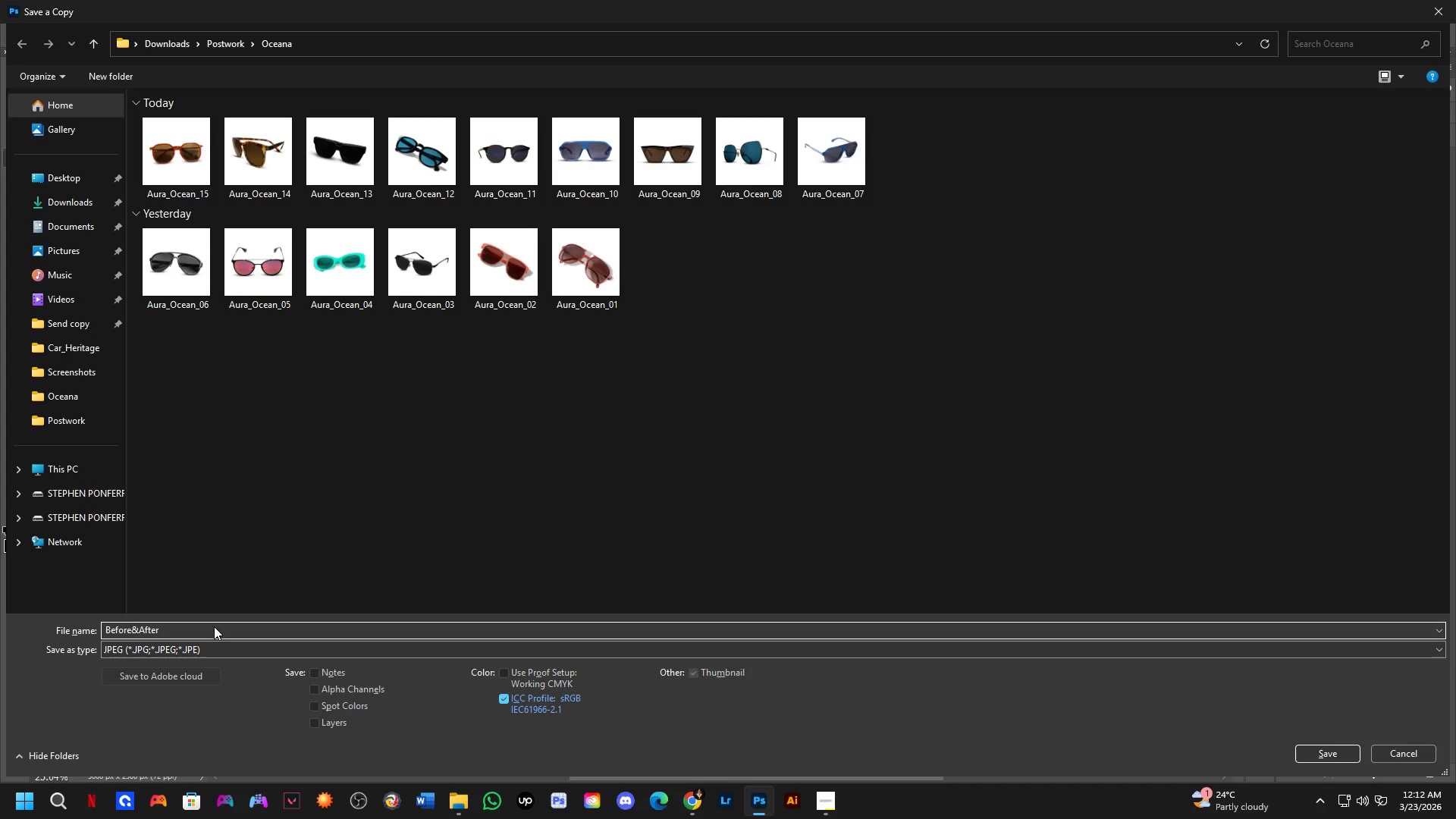 
key(ArrowRight)
 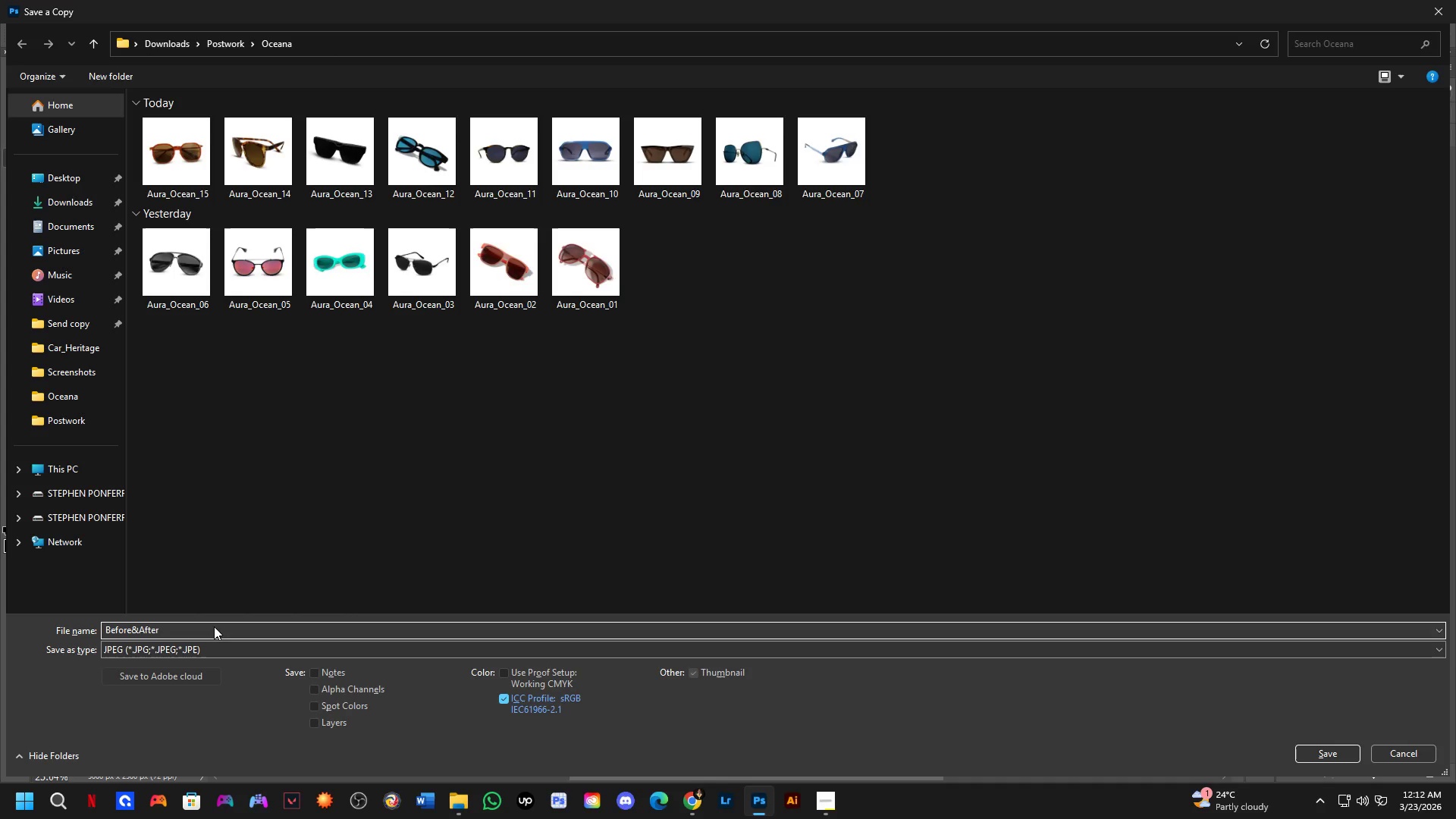 
key(Shift+Minus)
 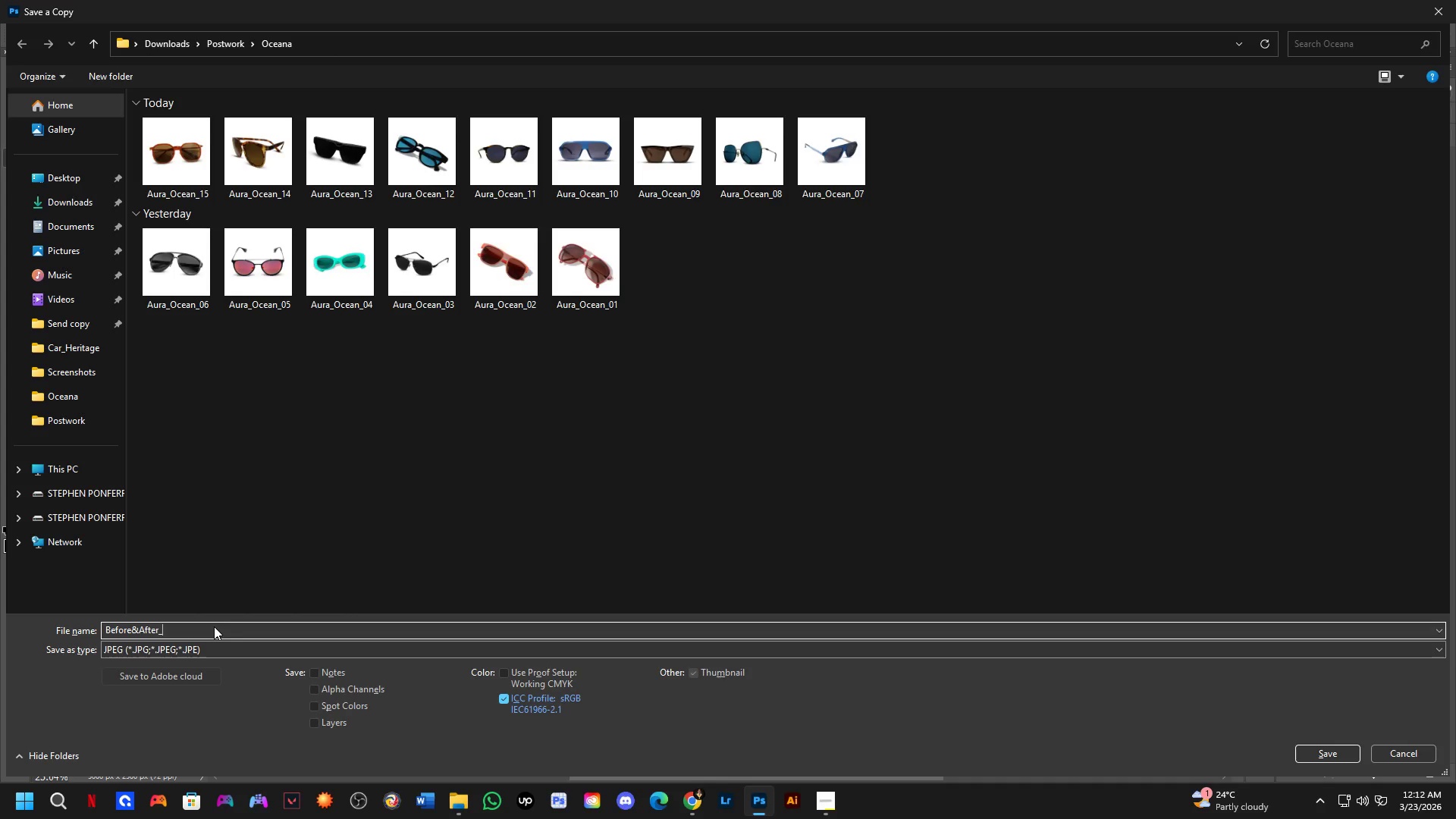 
key(Numpad0)
 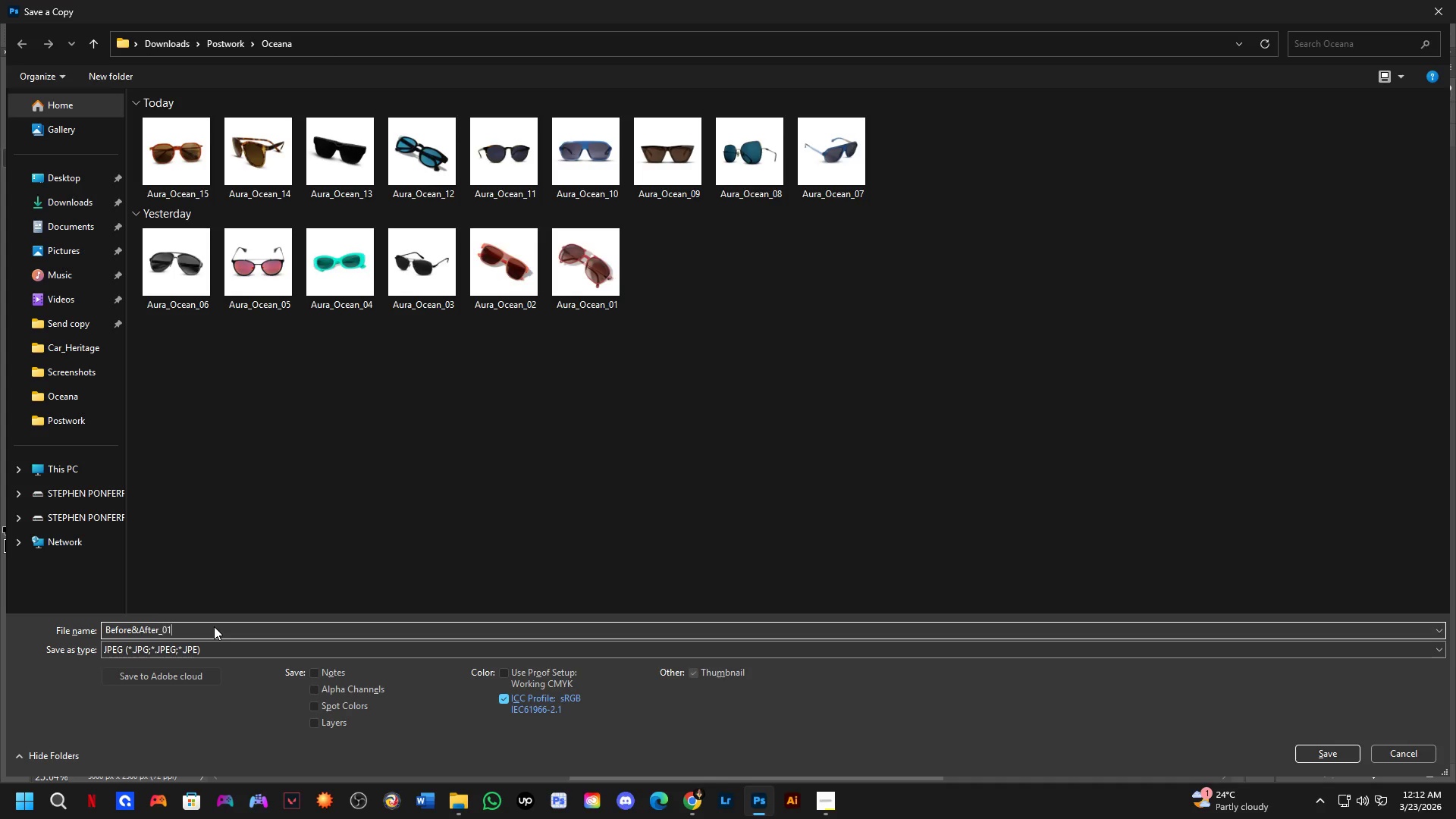 
key(Numpad1)
 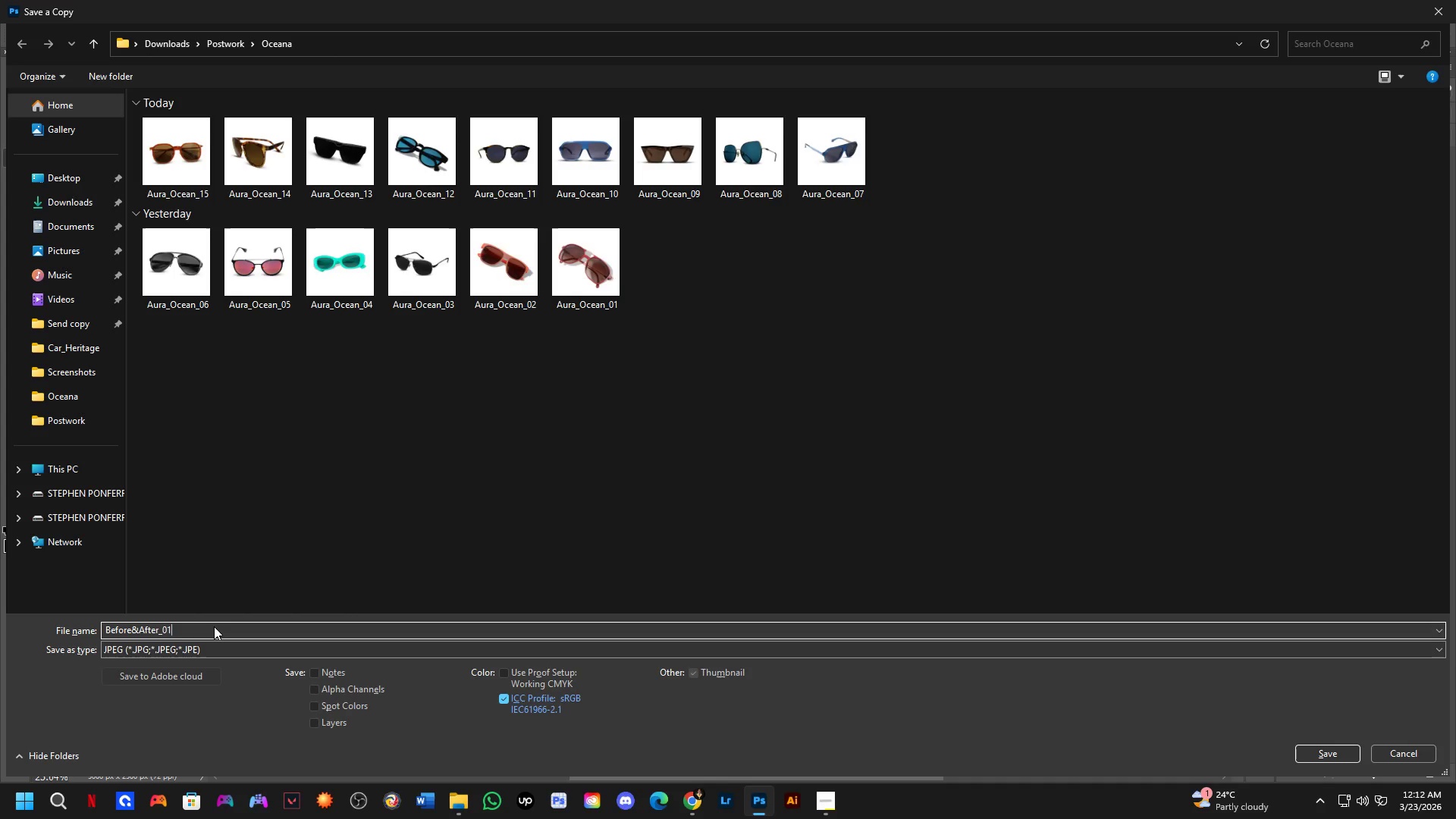 
key(Control+A)
 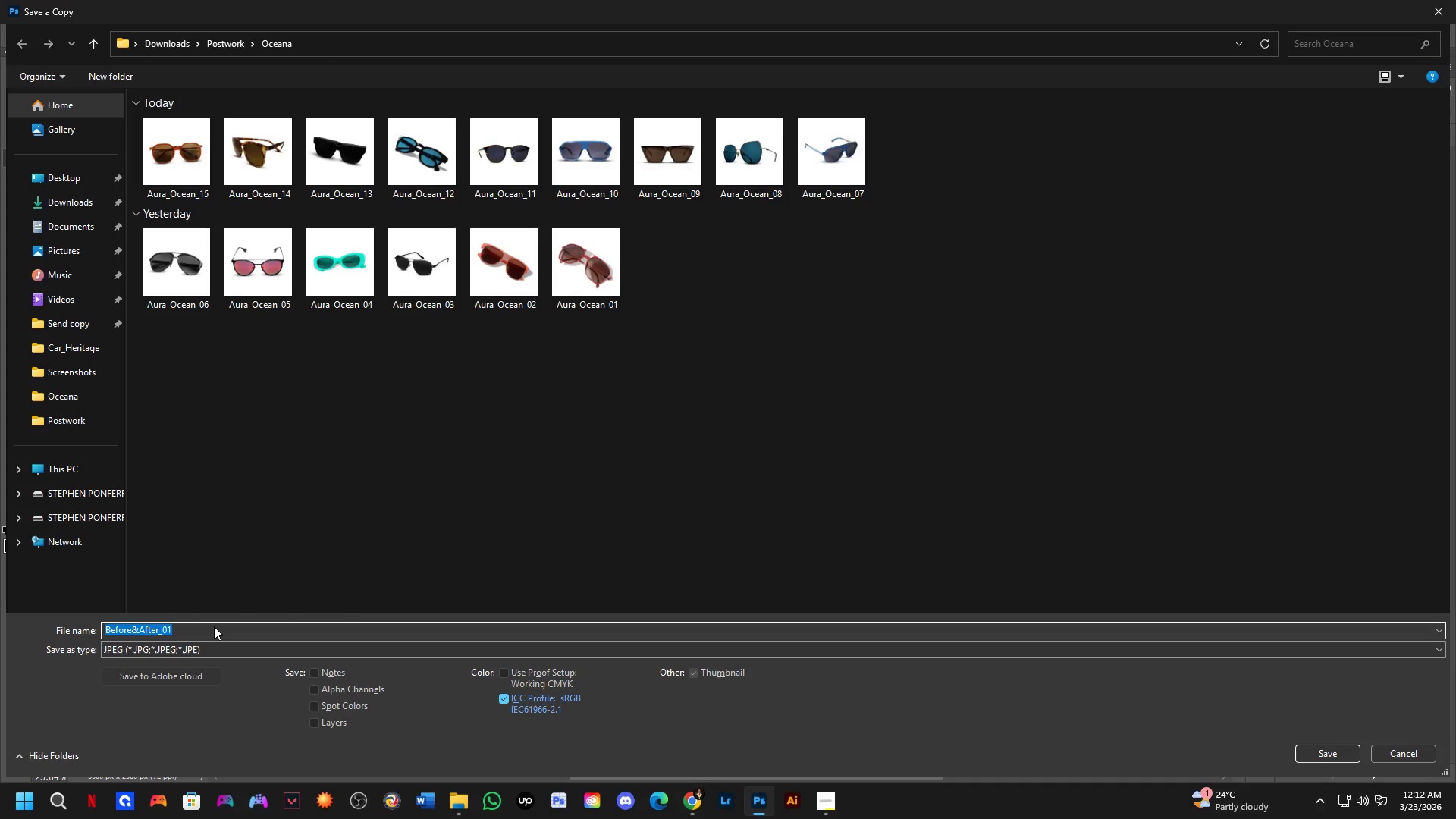 
key(Control+C)
 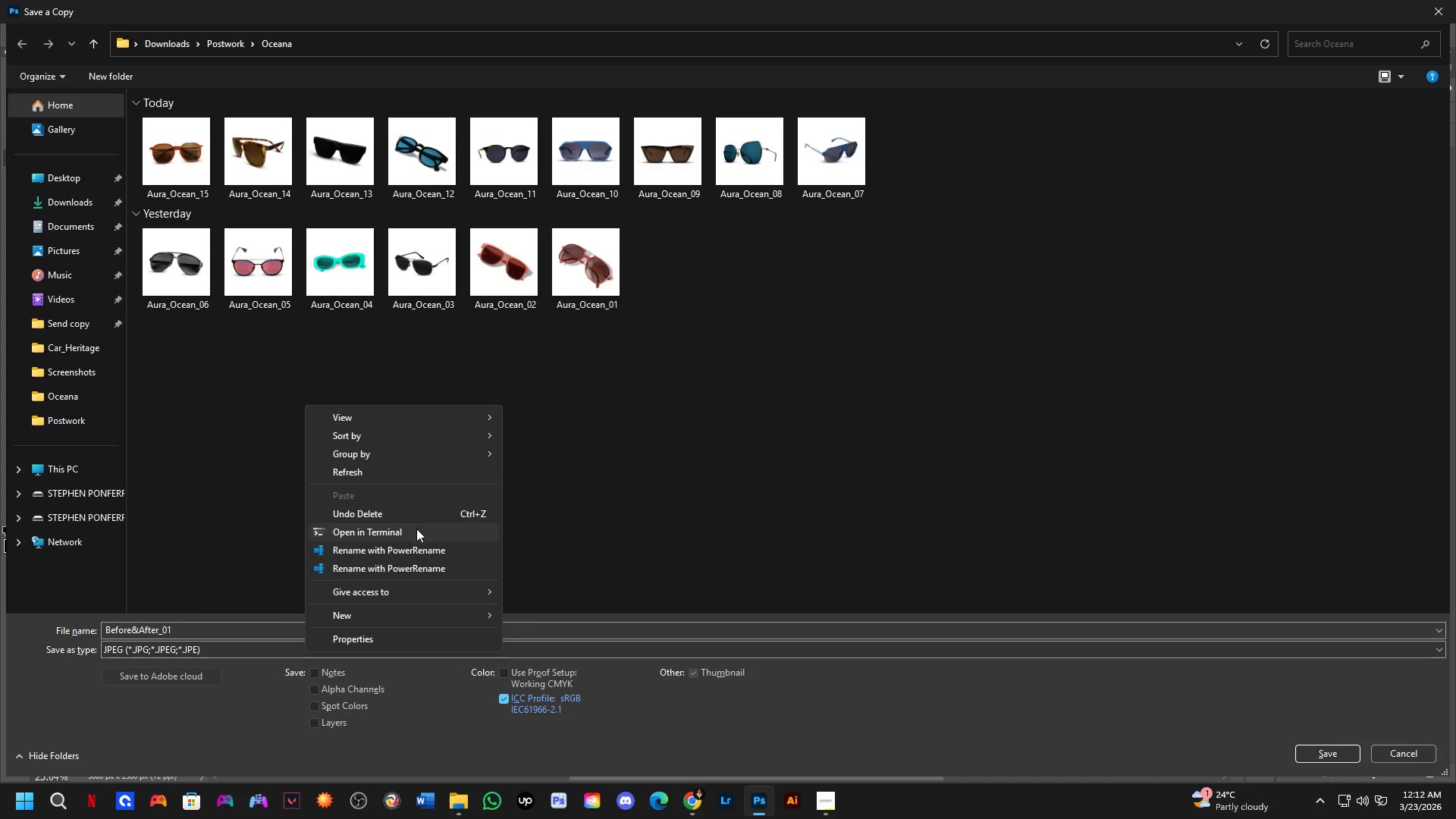 
wait(5.81)
 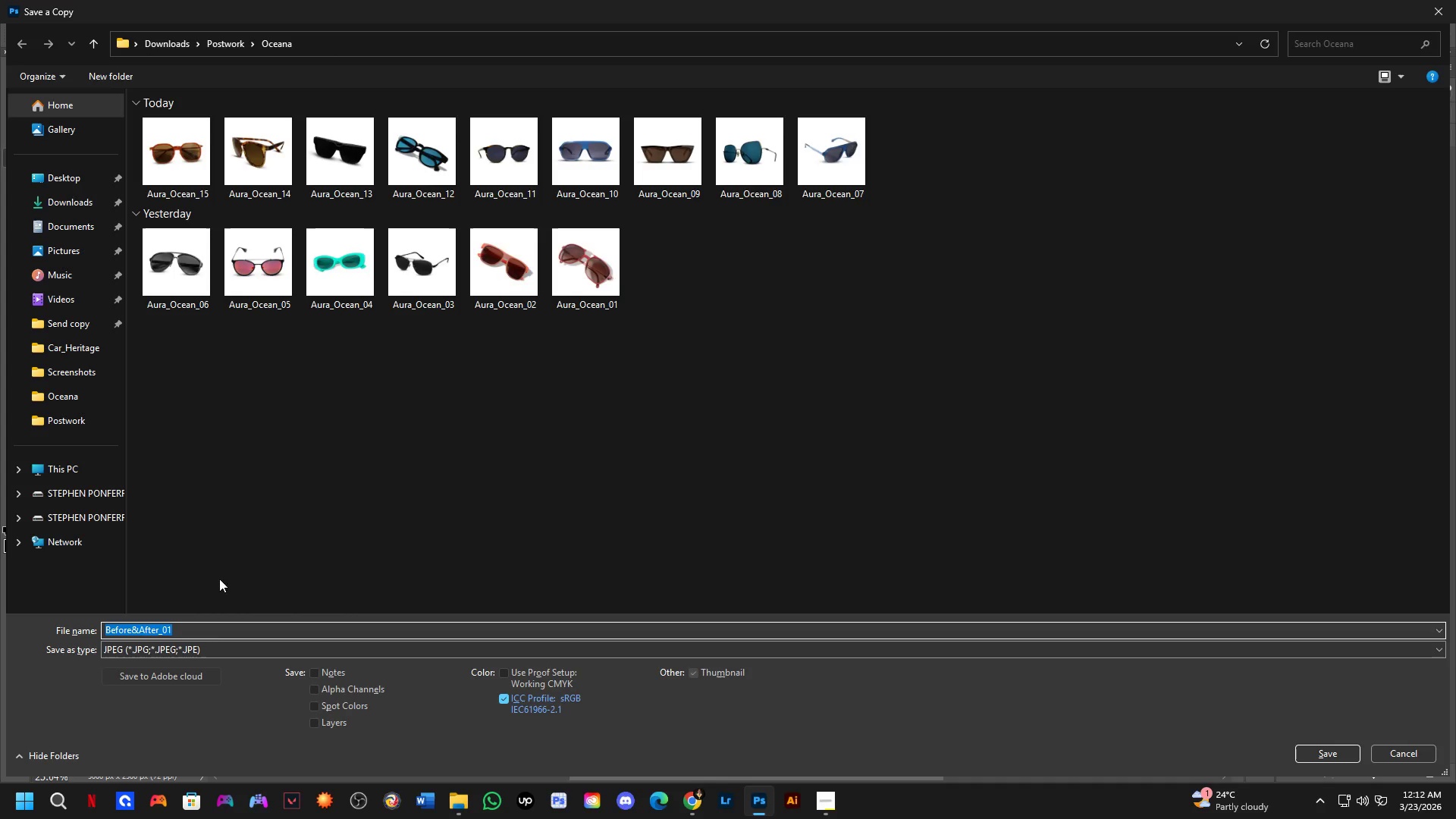 
left_click([432, 620])
 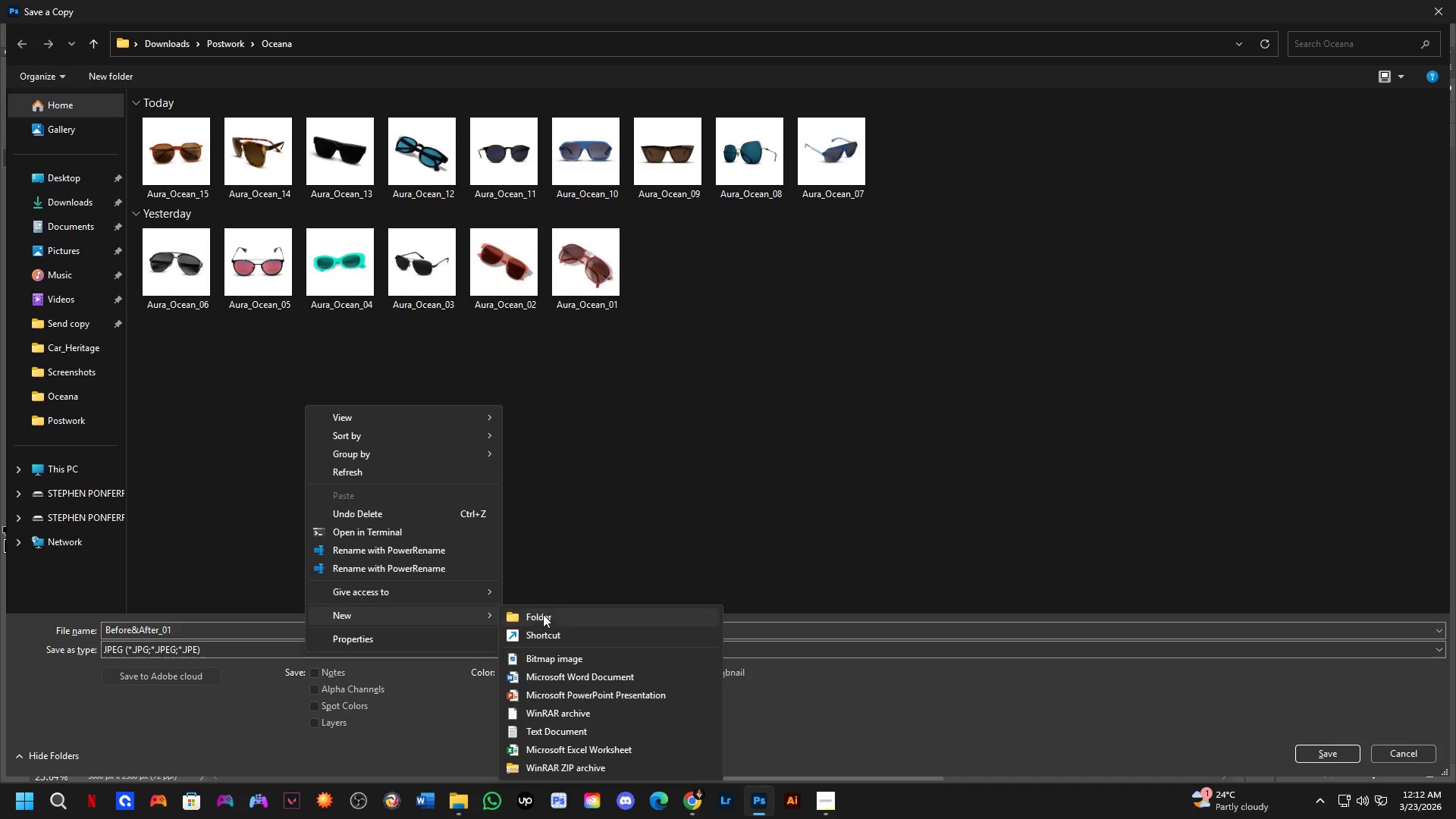 
left_click([543, 615])
 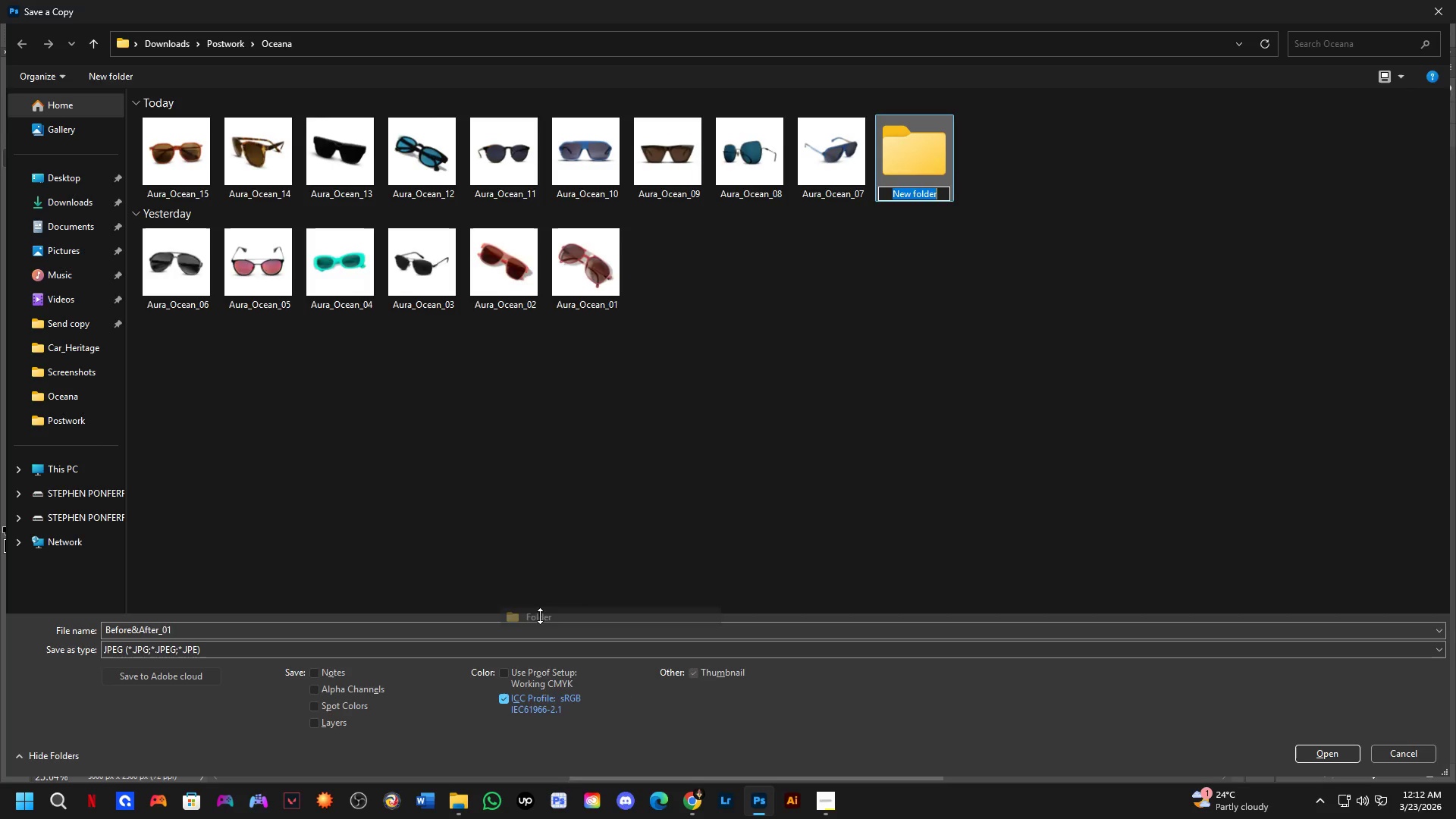 
key(Alt+Control+AltLeft)
 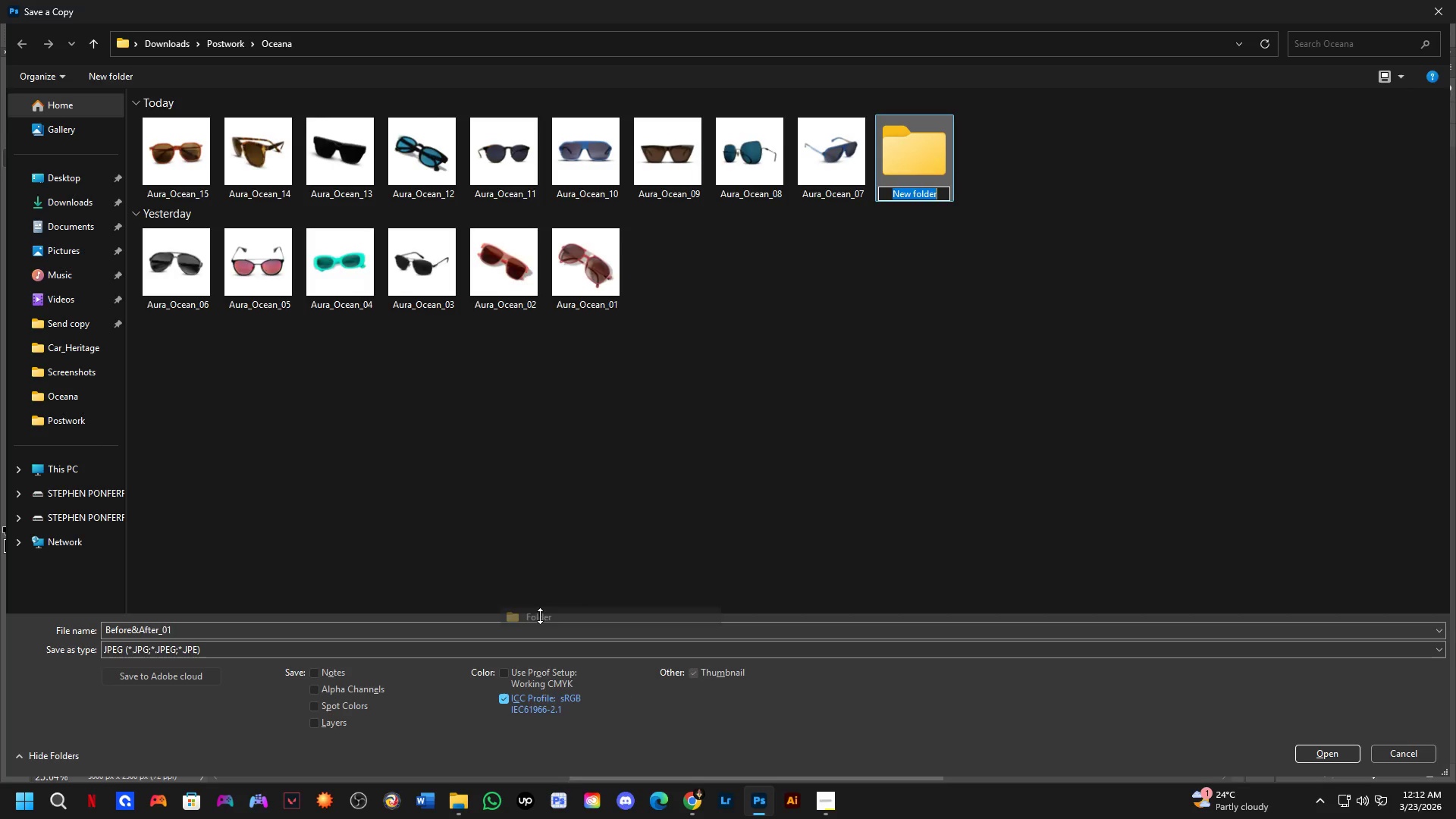 
key(Alt+Control+Tab)